 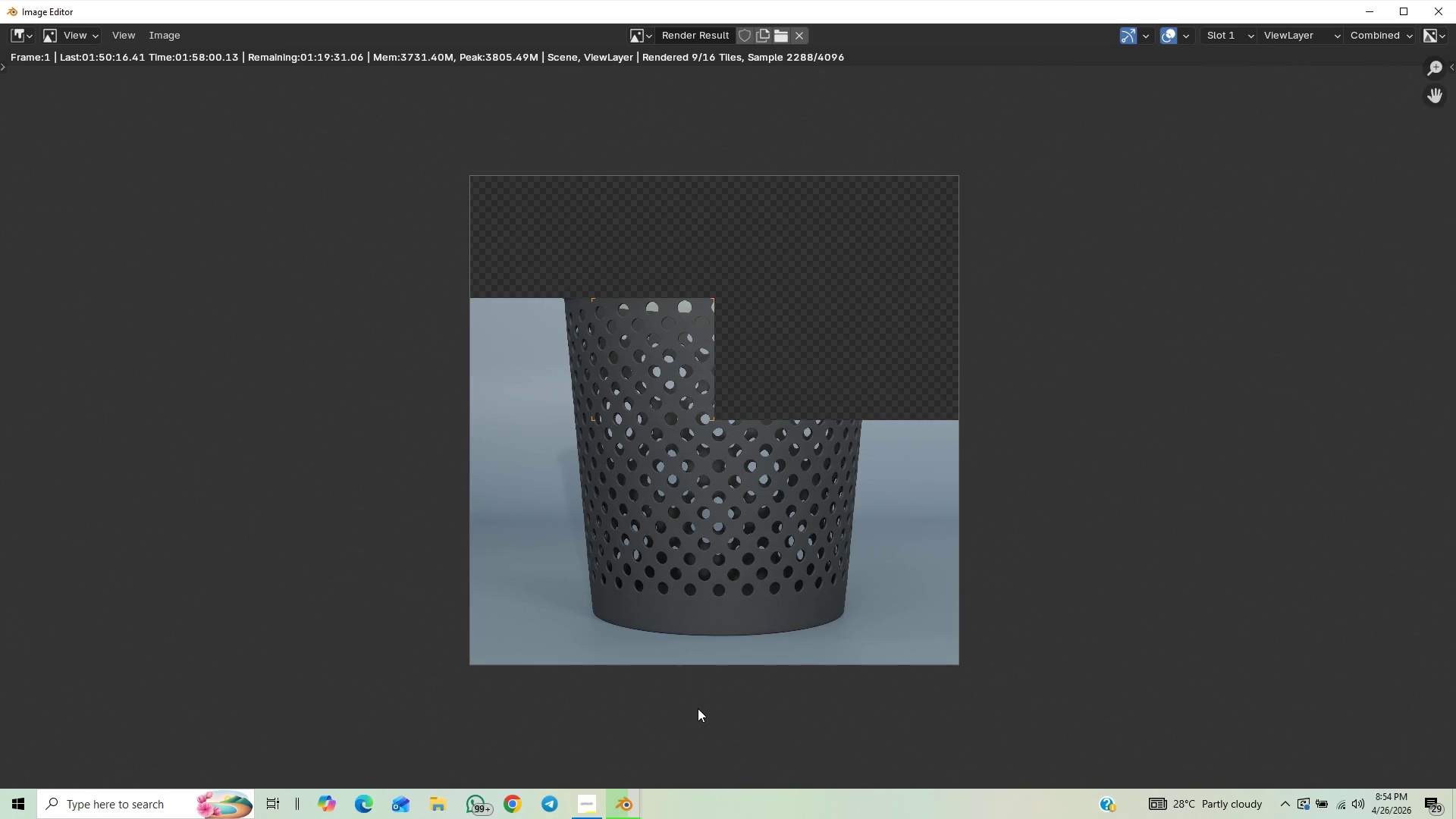 
scroll: coordinate [694, 705], scroll_direction: down, amount: 1.0
 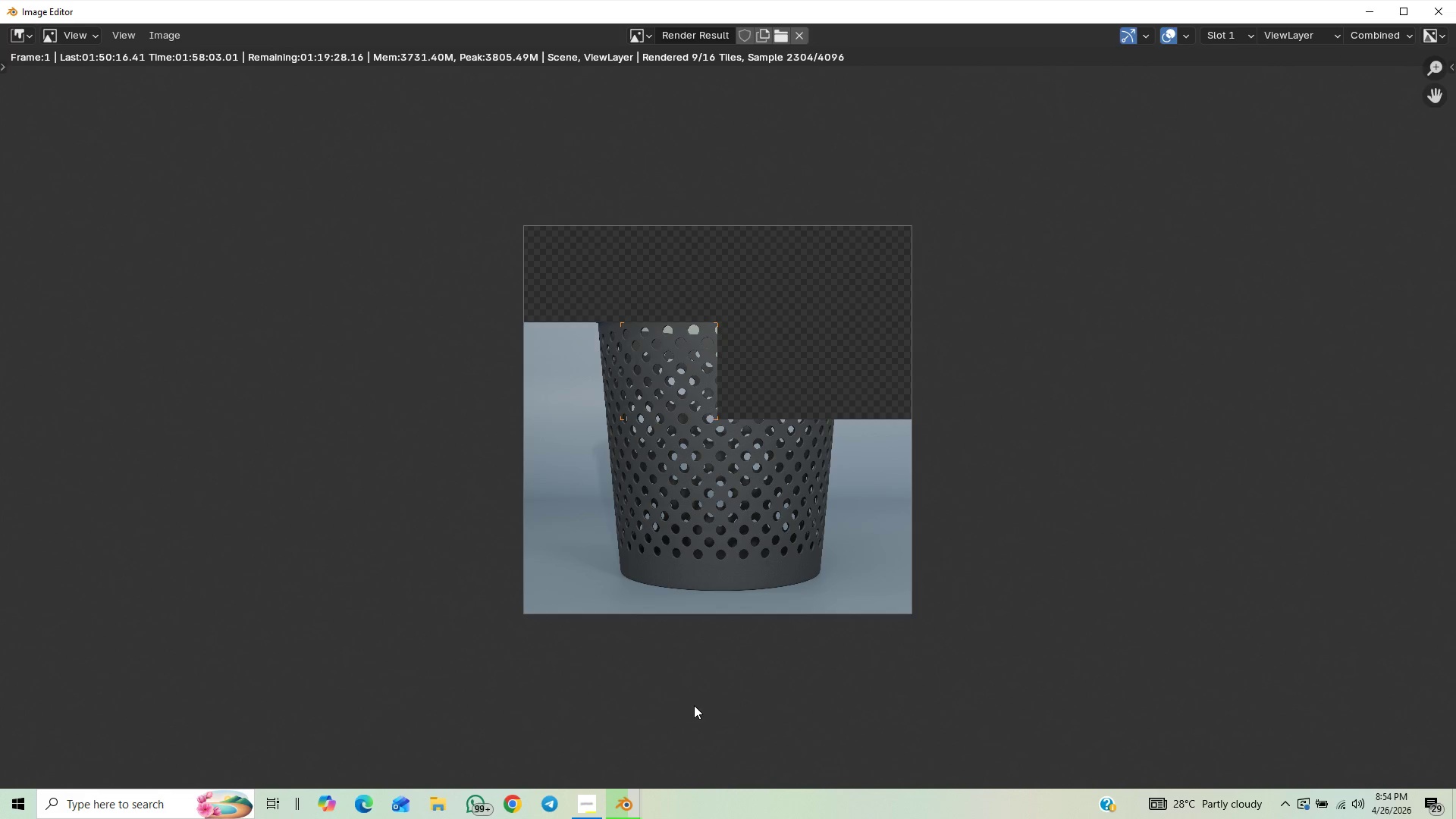 
scroll: coordinate [694, 705], scroll_direction: up, amount: 1.0
 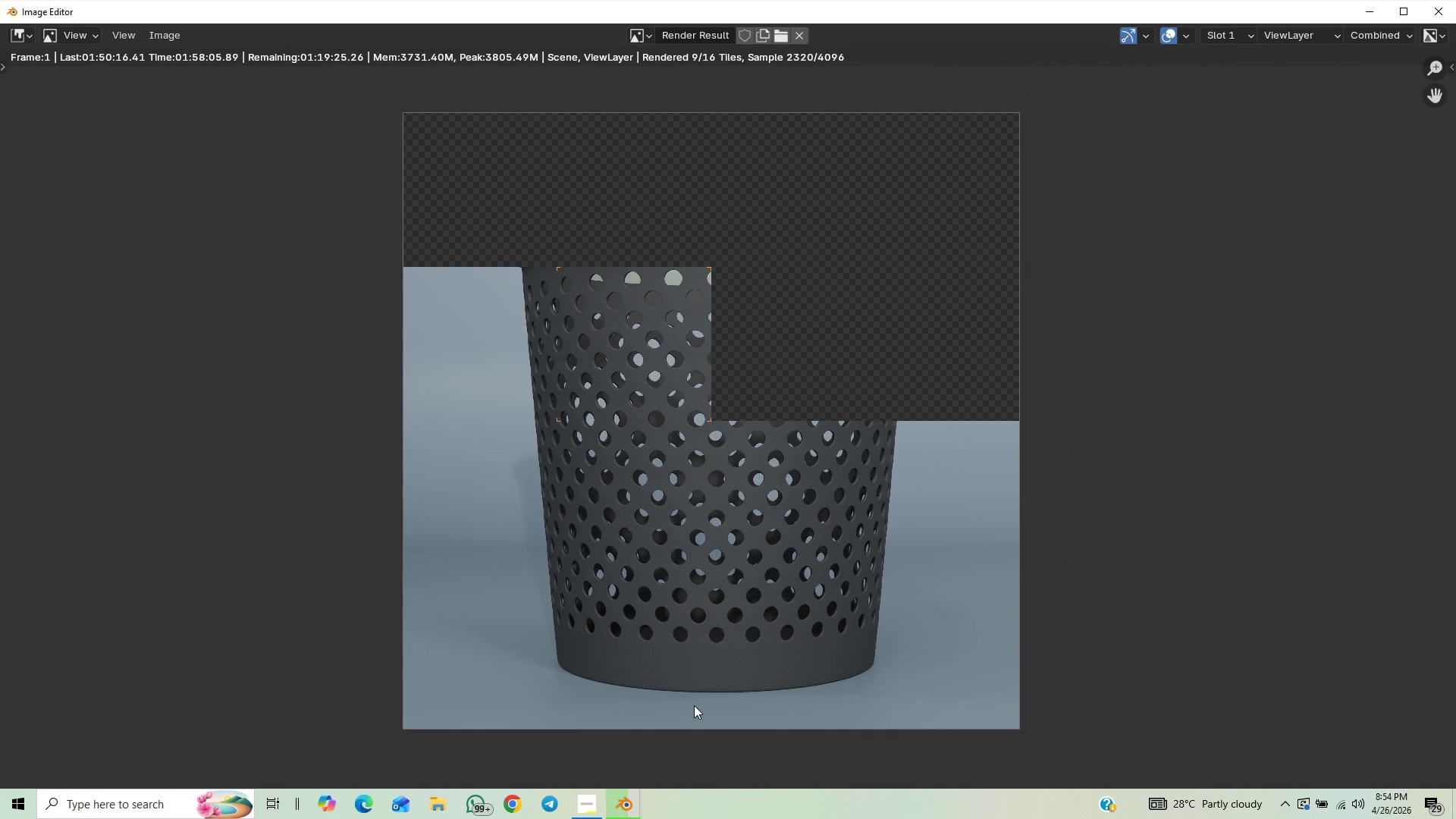 
scroll: coordinate [691, 705], scroll_direction: down, amount: 1.0
 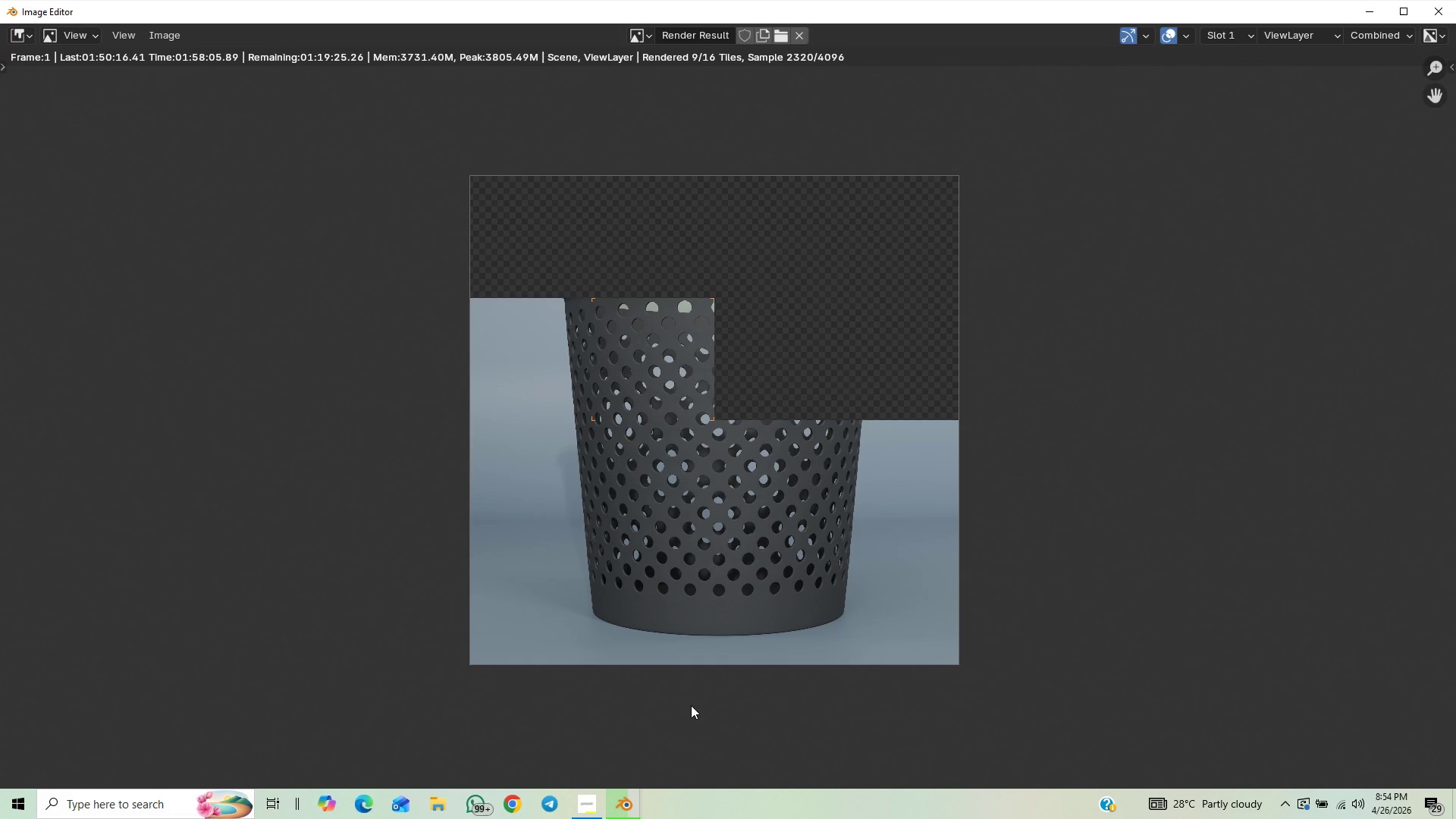 
scroll: coordinate [691, 705], scroll_direction: none, amount: 0.0
 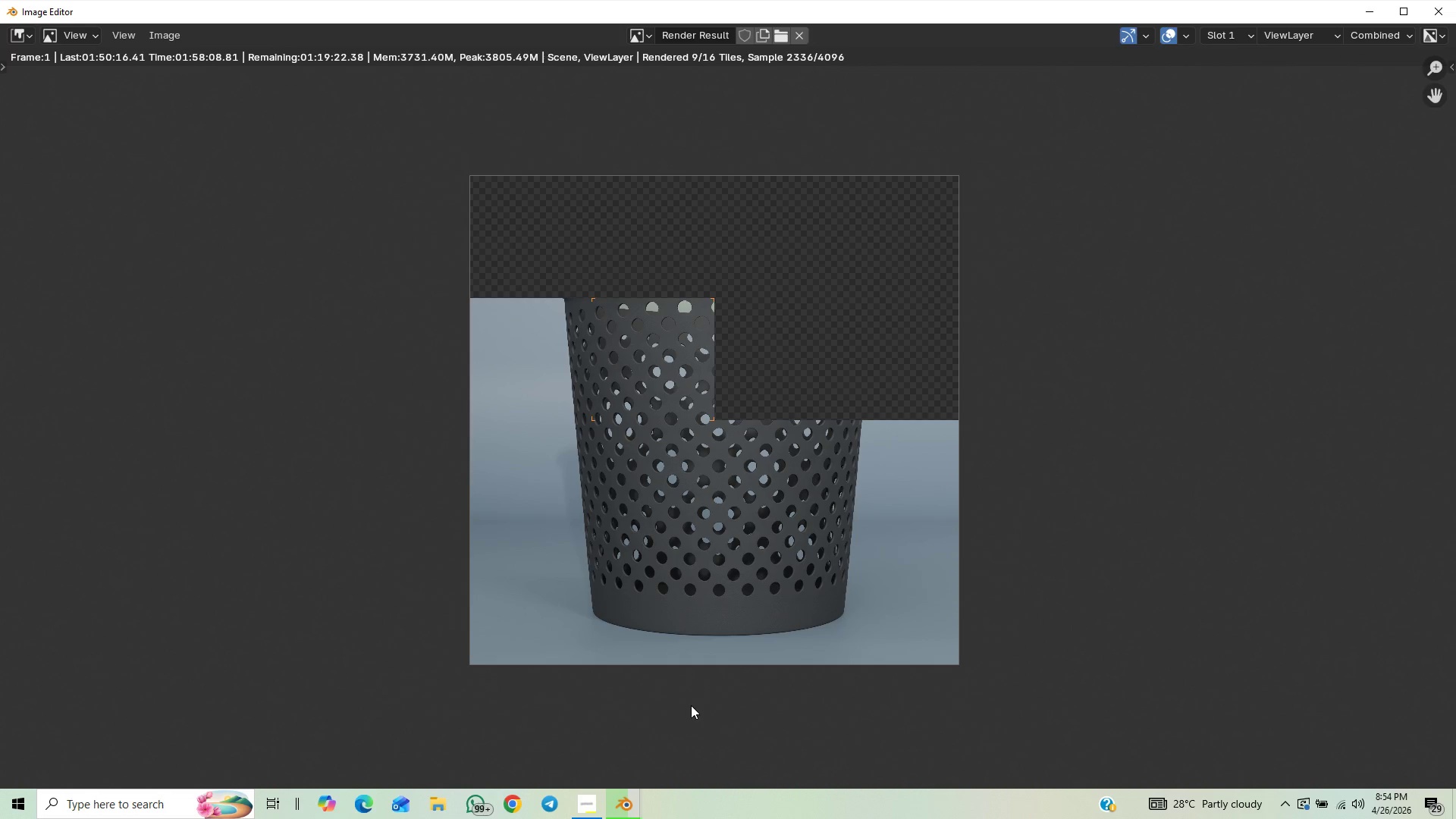 
scroll: coordinate [689, 705], scroll_direction: down, amount: 1.0
 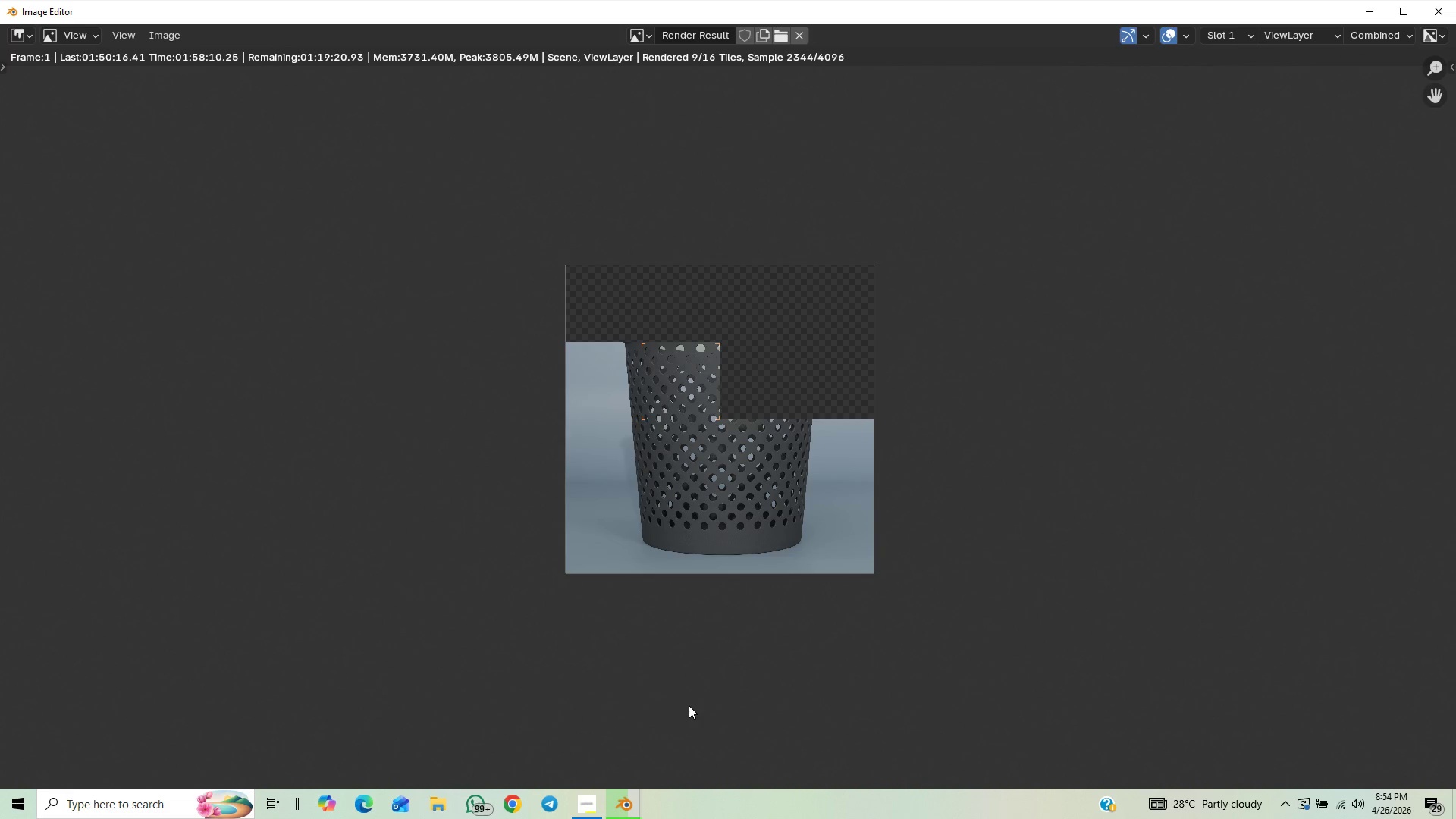 
scroll: coordinate [689, 705], scroll_direction: up, amount: 2.0
 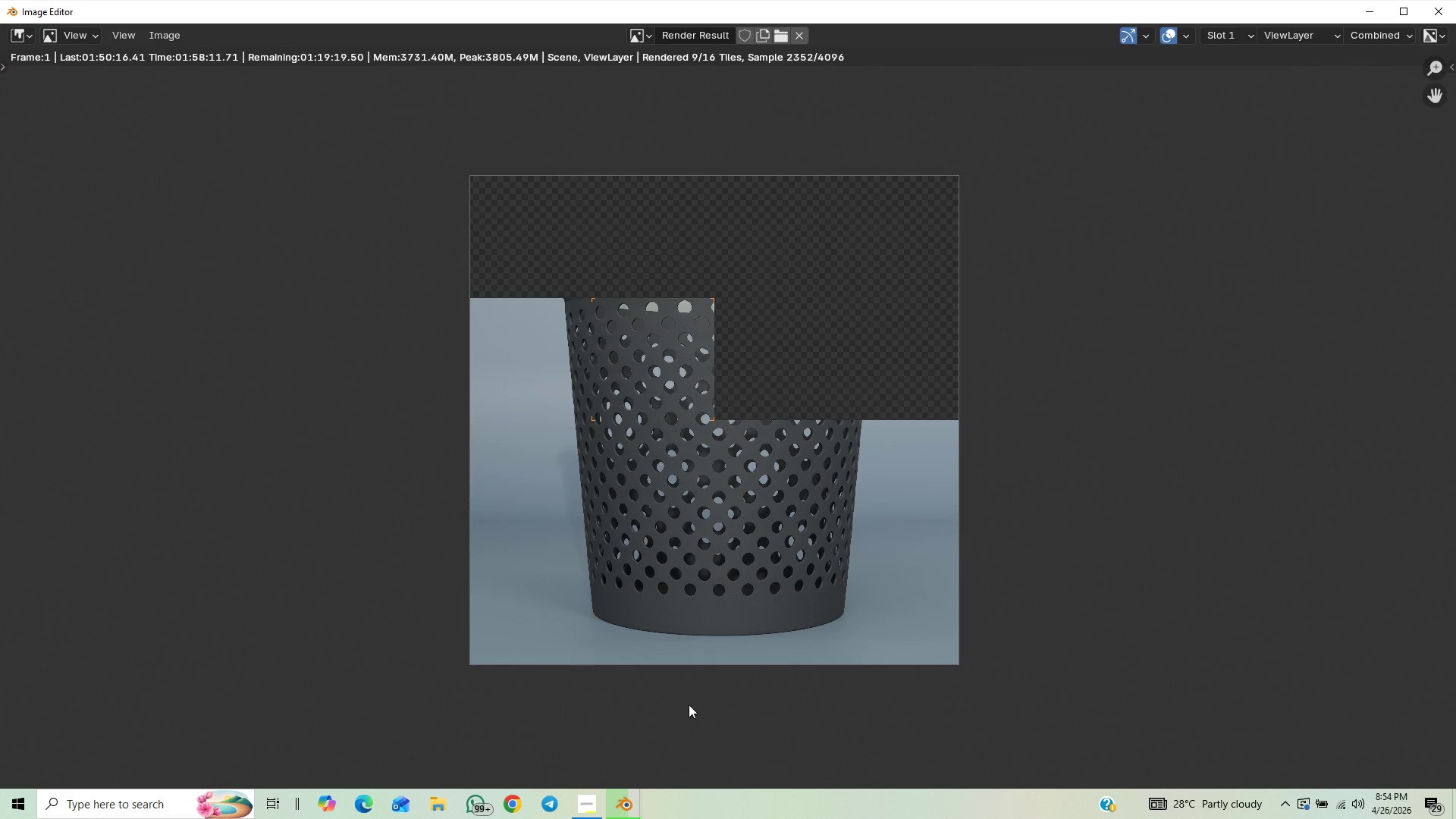 
scroll: coordinate [689, 704], scroll_direction: down, amount: 2.0
 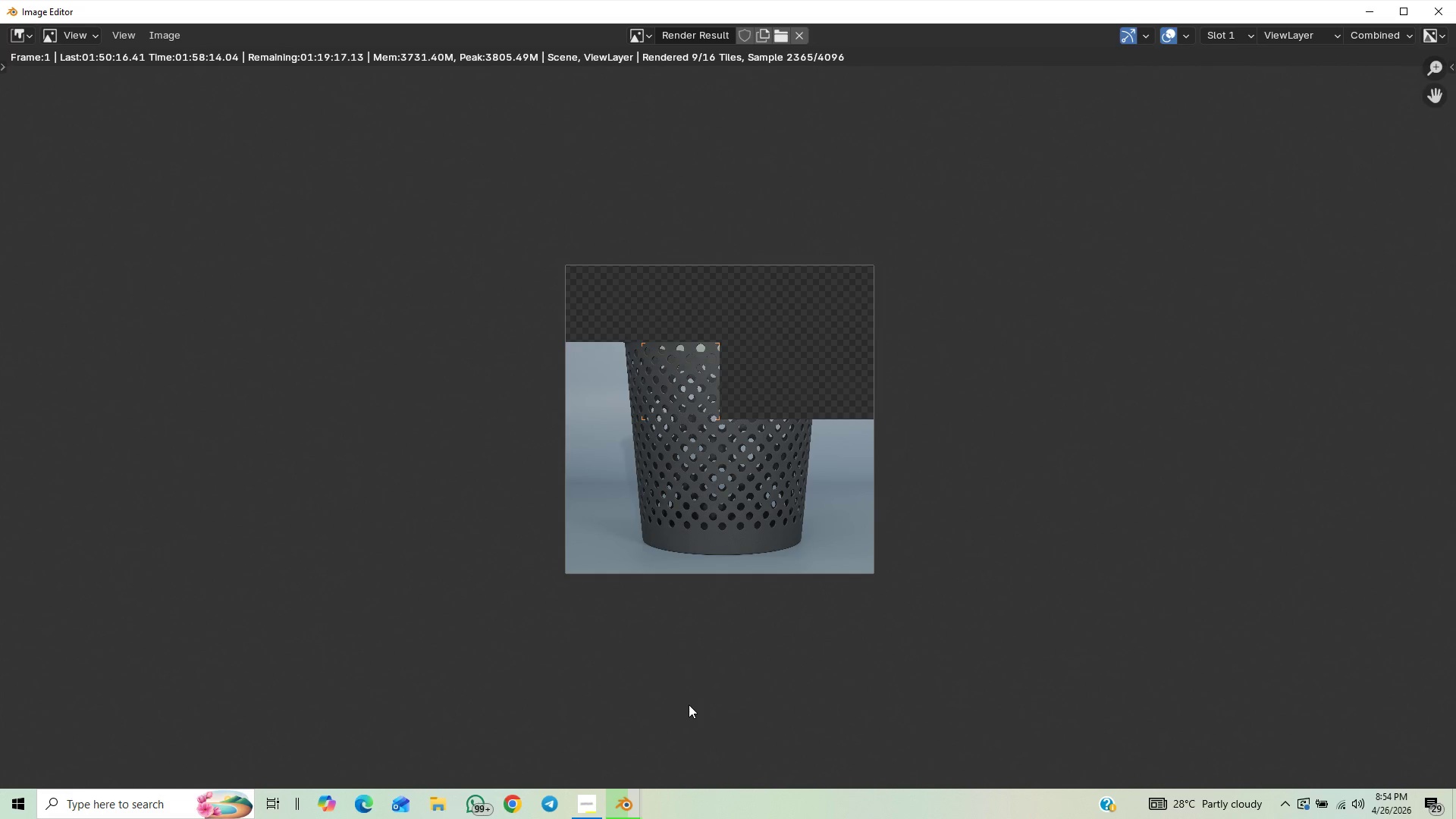 
scroll: coordinate [689, 704], scroll_direction: up, amount: 1.0
 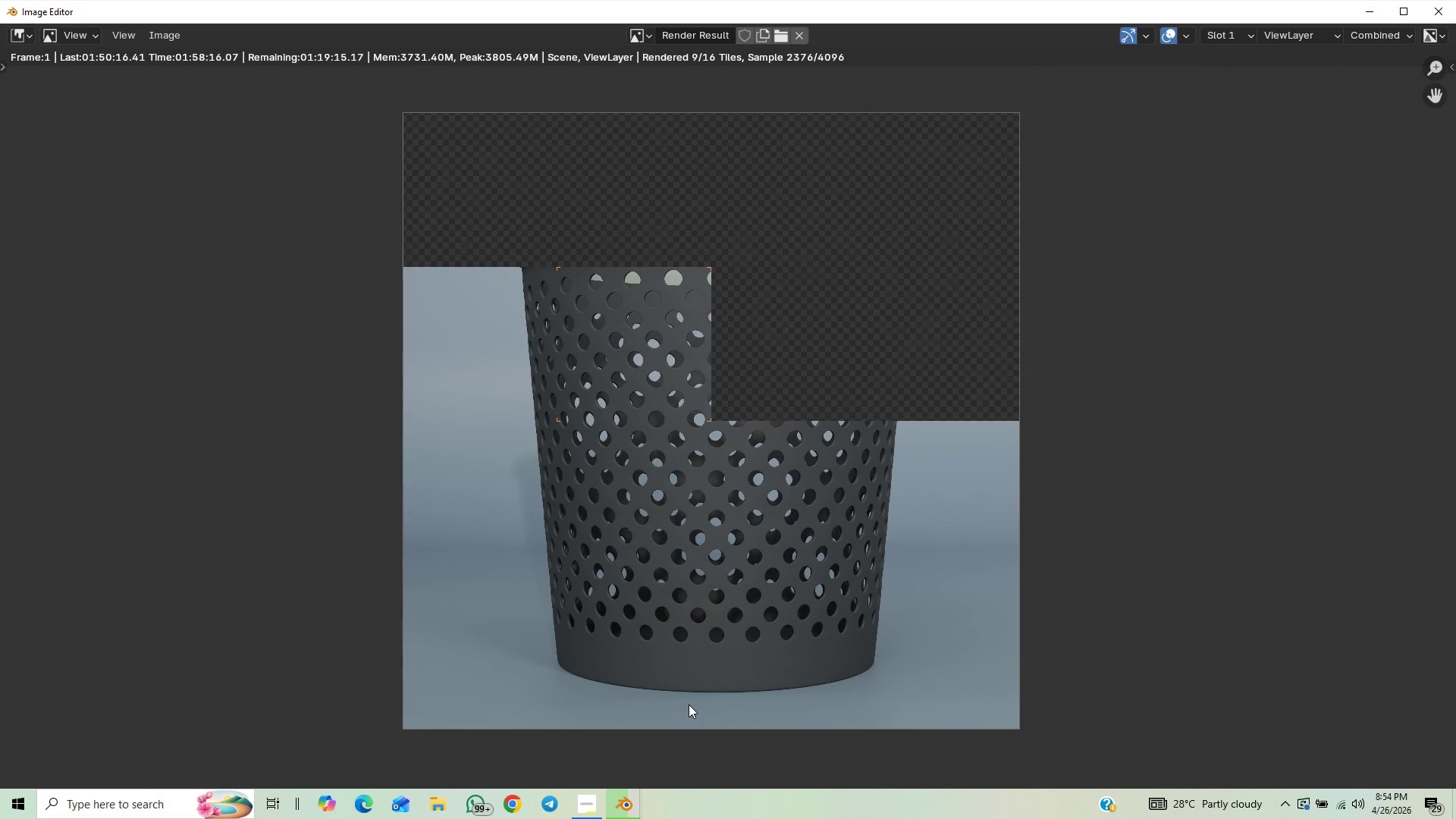 
scroll: coordinate [689, 704], scroll_direction: down, amount: 1.0
 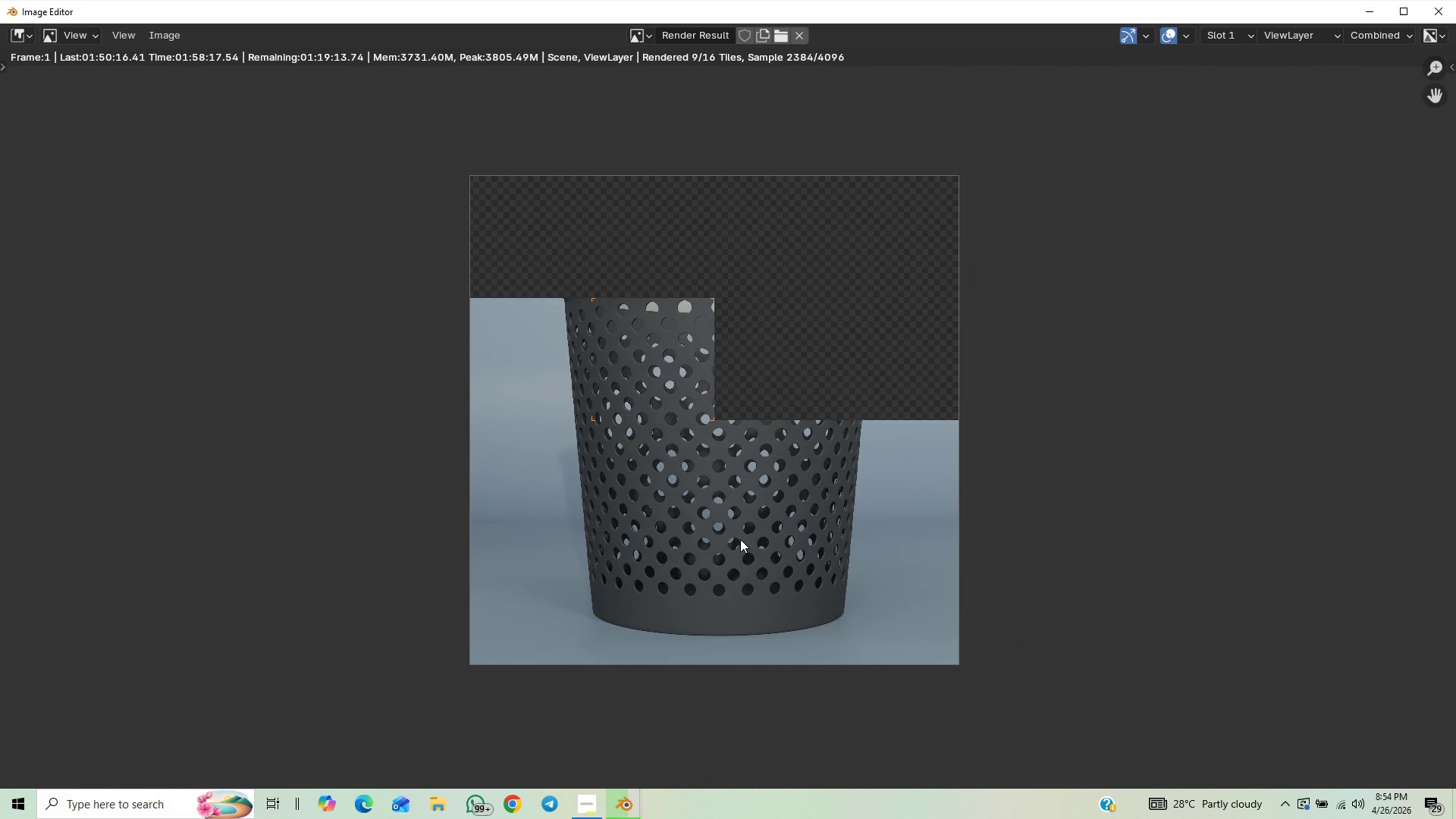 
scroll: coordinate [738, 539], scroll_direction: up, amount: 2.0
 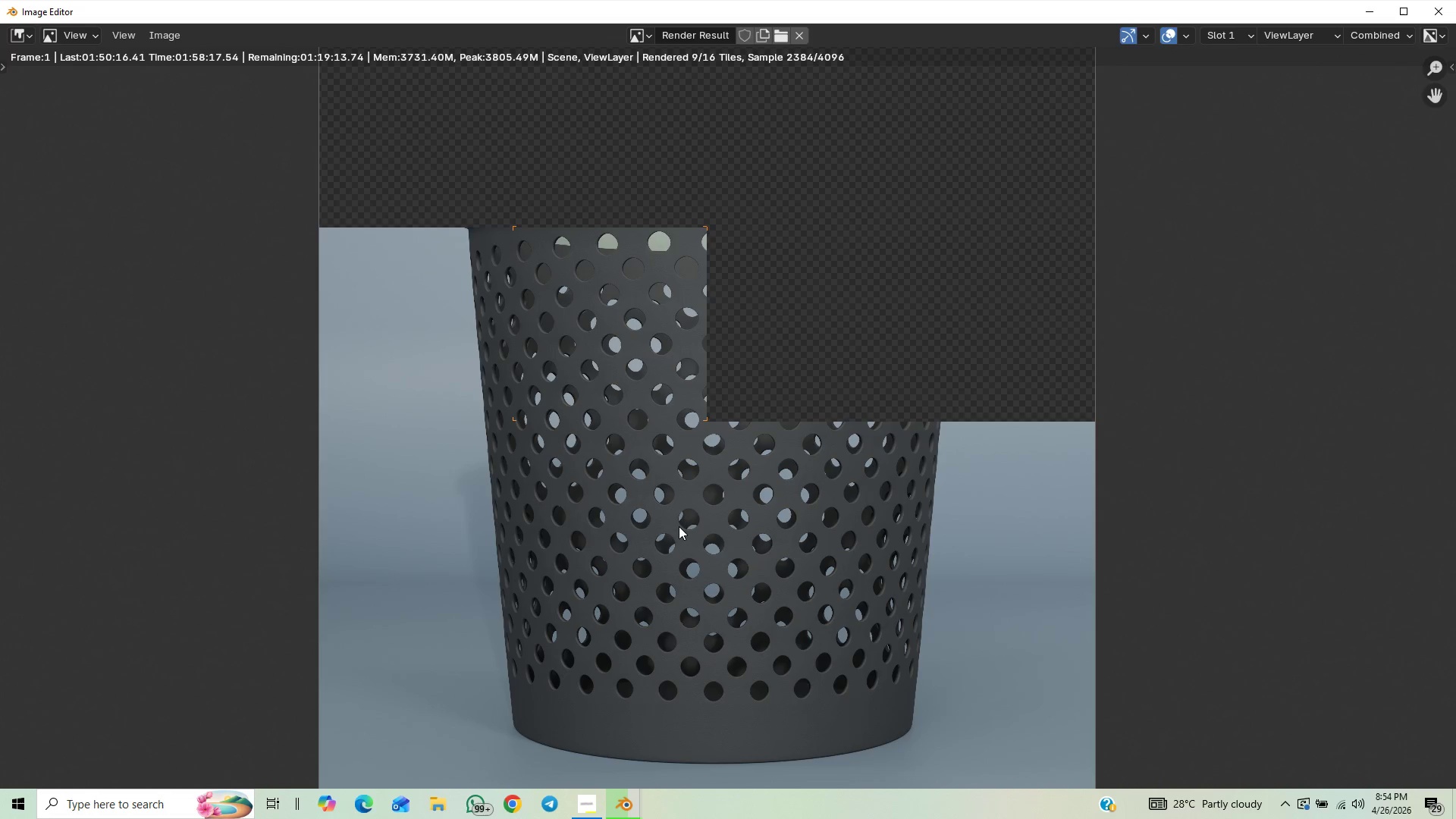 
scroll: coordinate [714, 554], scroll_direction: down, amount: 2.0
 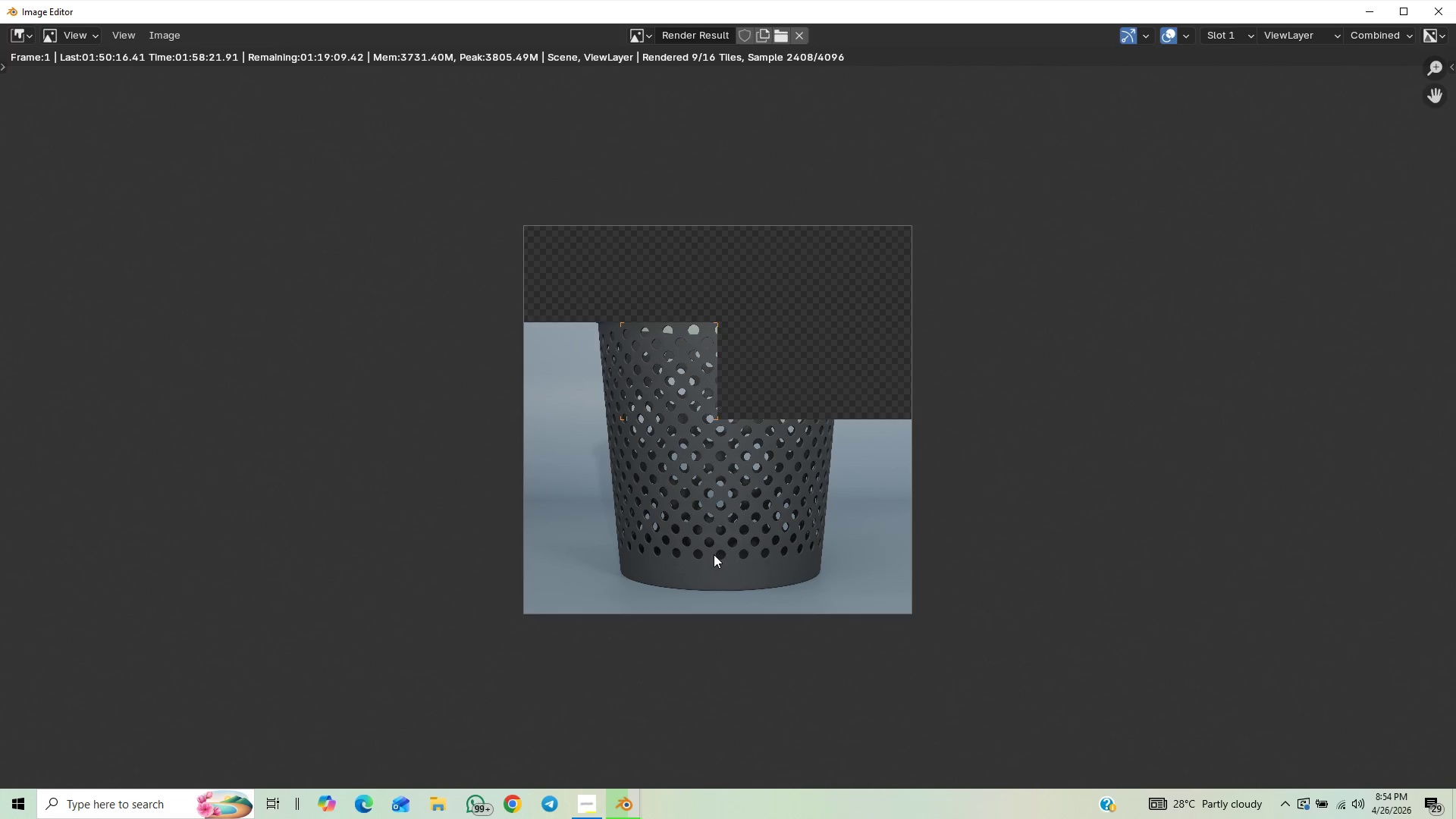 
scroll: coordinate [714, 554], scroll_direction: up, amount: 1.0
 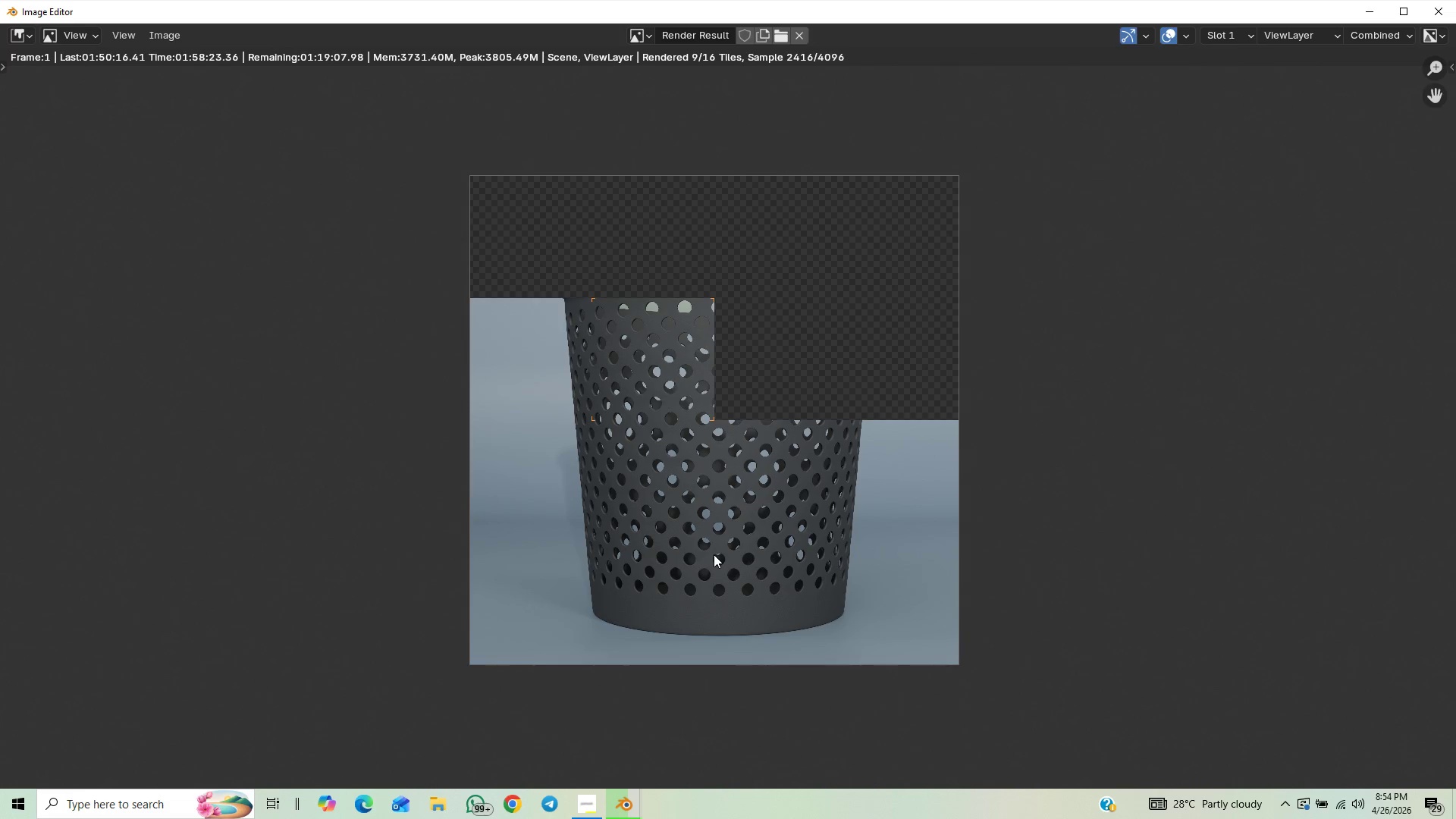 
scroll: coordinate [714, 554], scroll_direction: down, amount: 2.0
 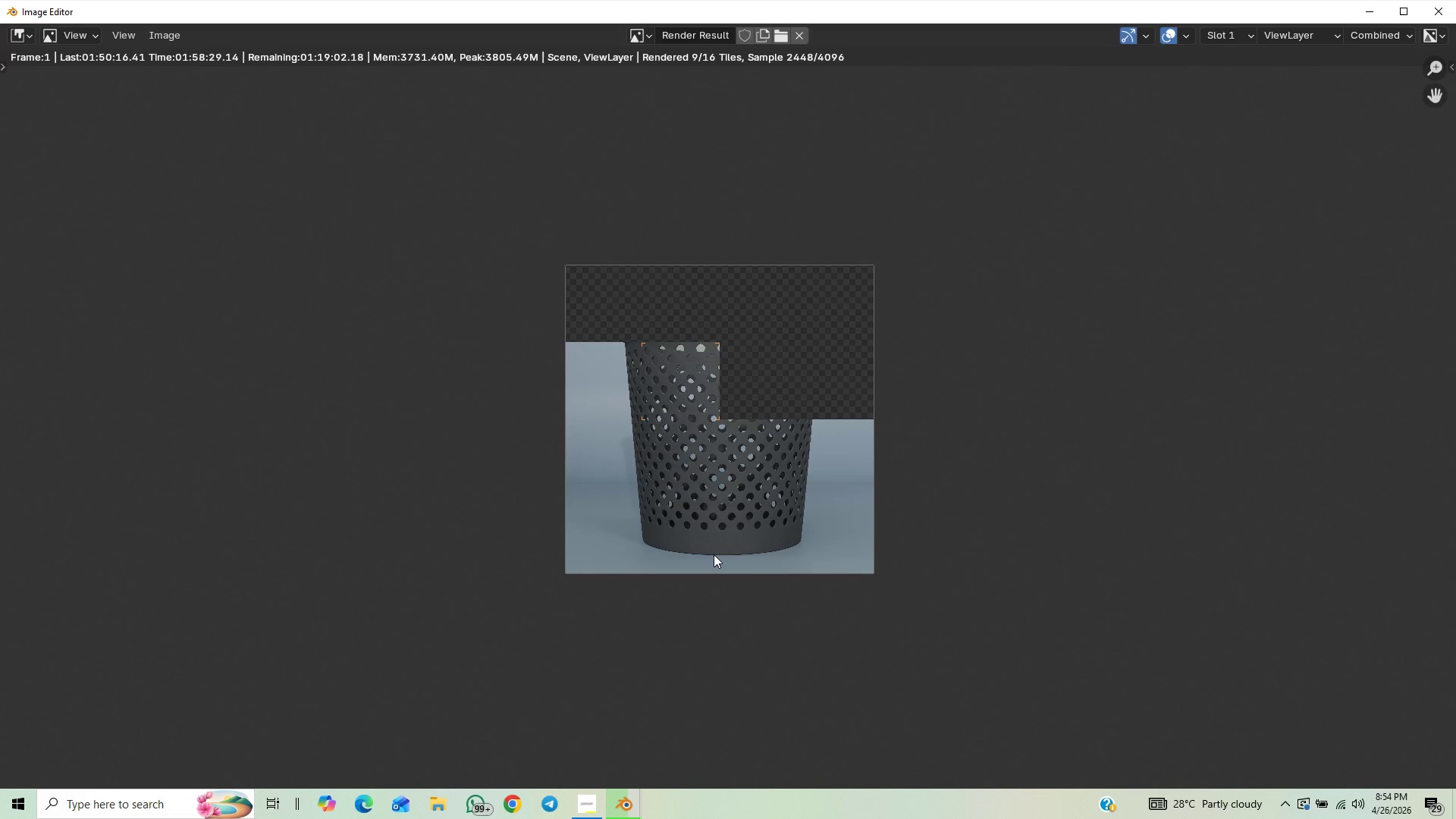 
scroll: coordinate [714, 554], scroll_direction: up, amount: 1.0
 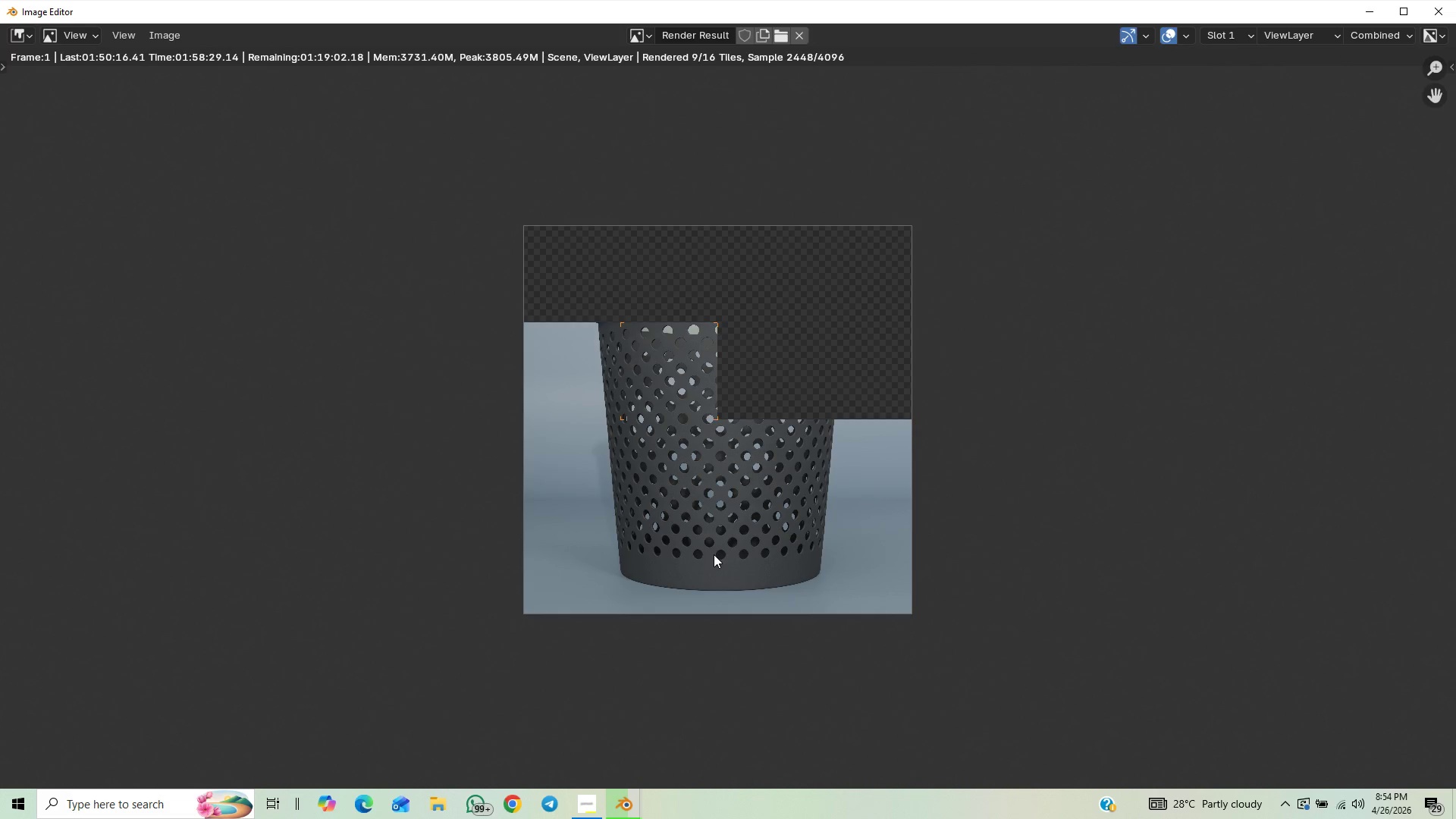 
scroll: coordinate [714, 554], scroll_direction: down, amount: 2.0
 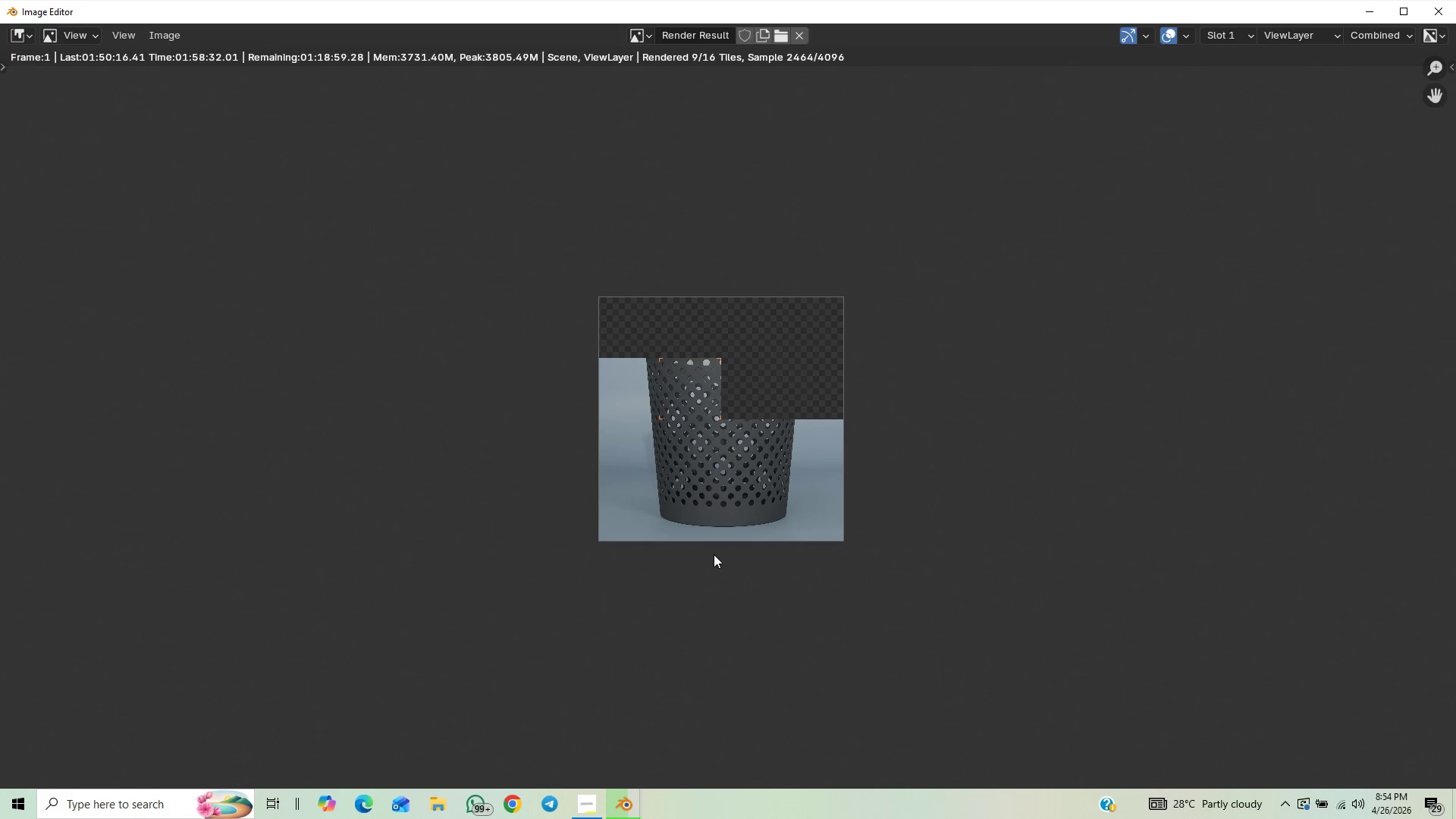 
scroll: coordinate [596, 538], scroll_direction: up, amount: 7.0
 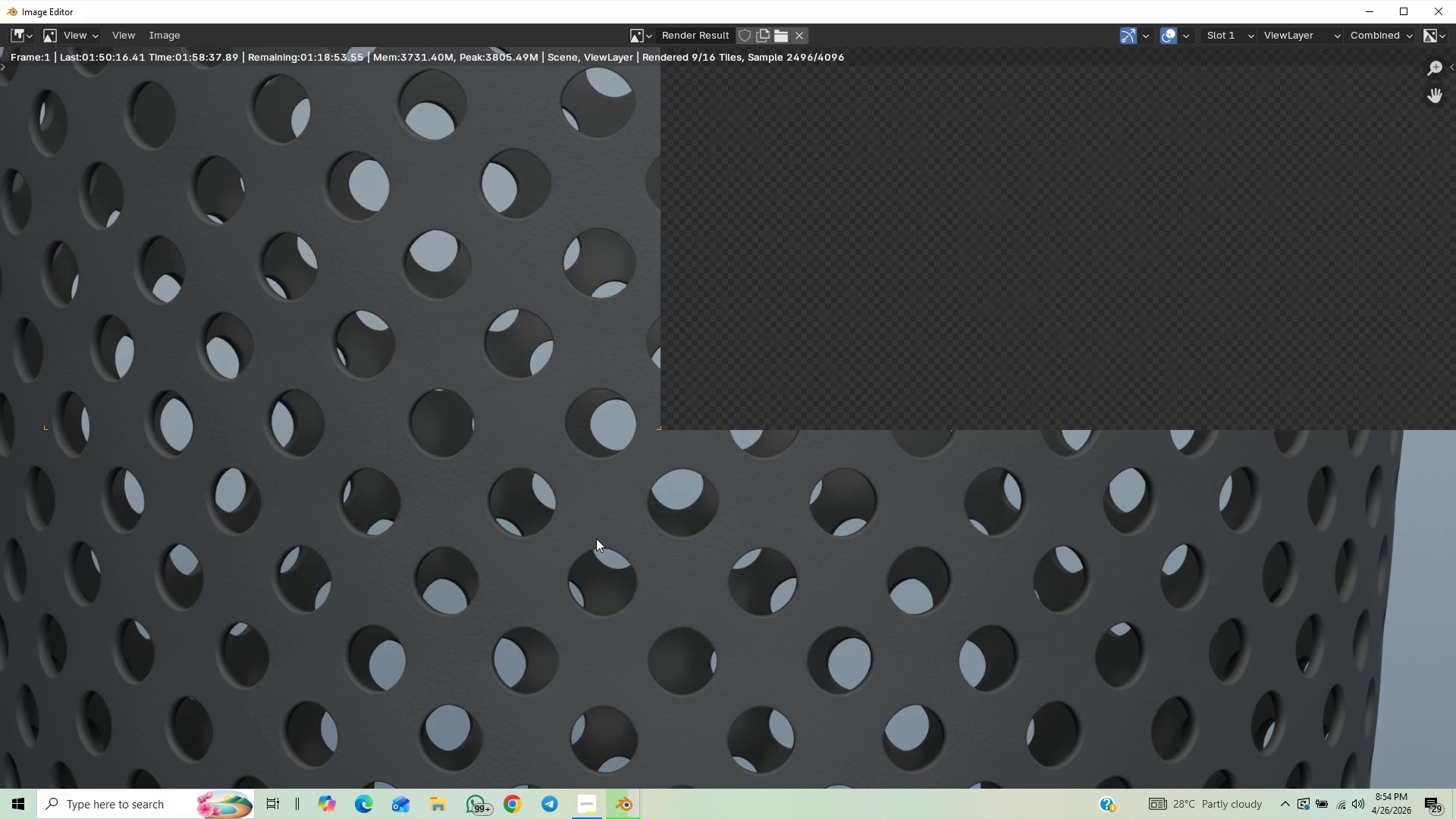 
scroll: coordinate [596, 538], scroll_direction: down, amount: 7.0
 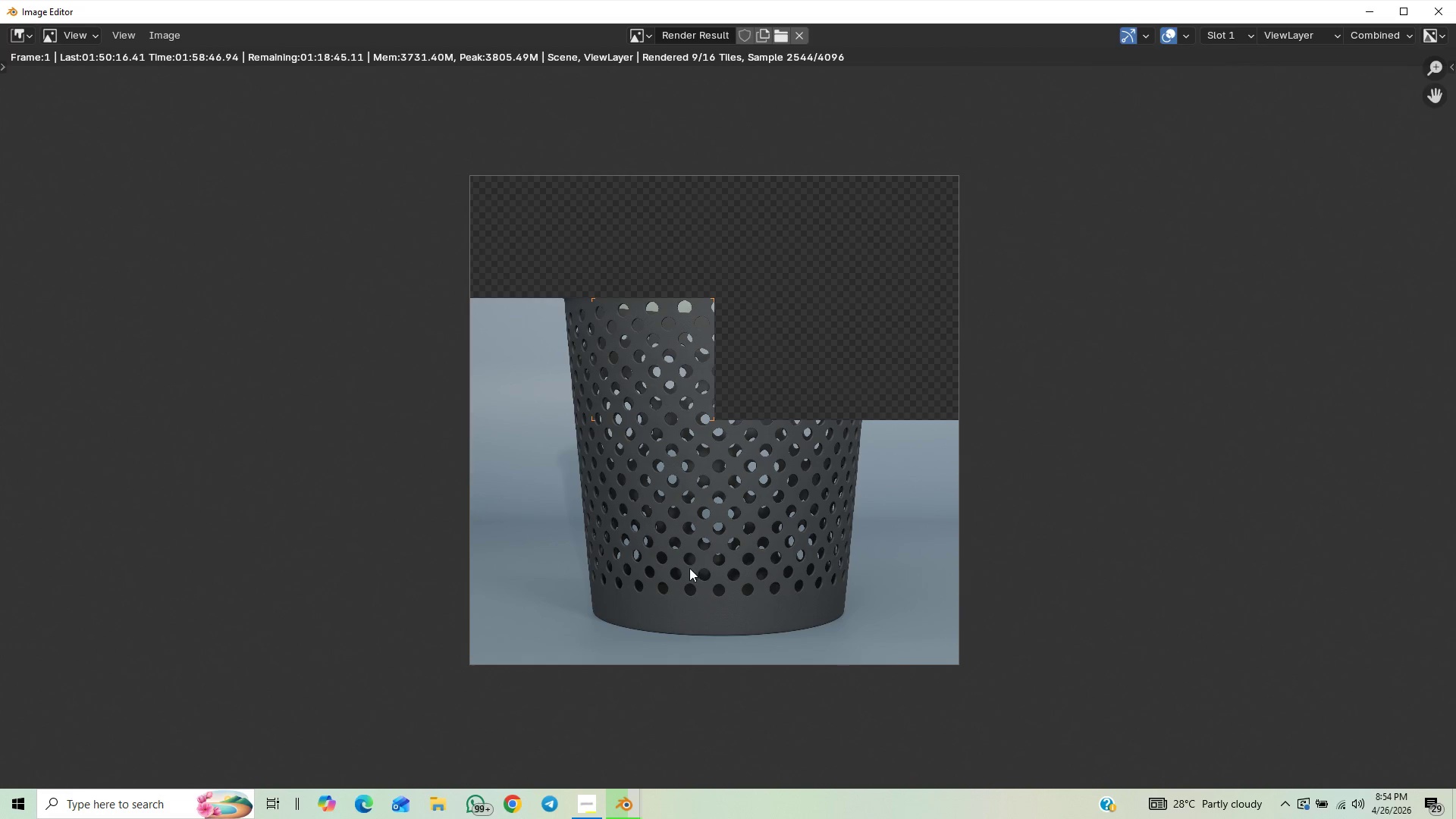 
scroll: coordinate [679, 551], scroll_direction: up, amount: 2.0
 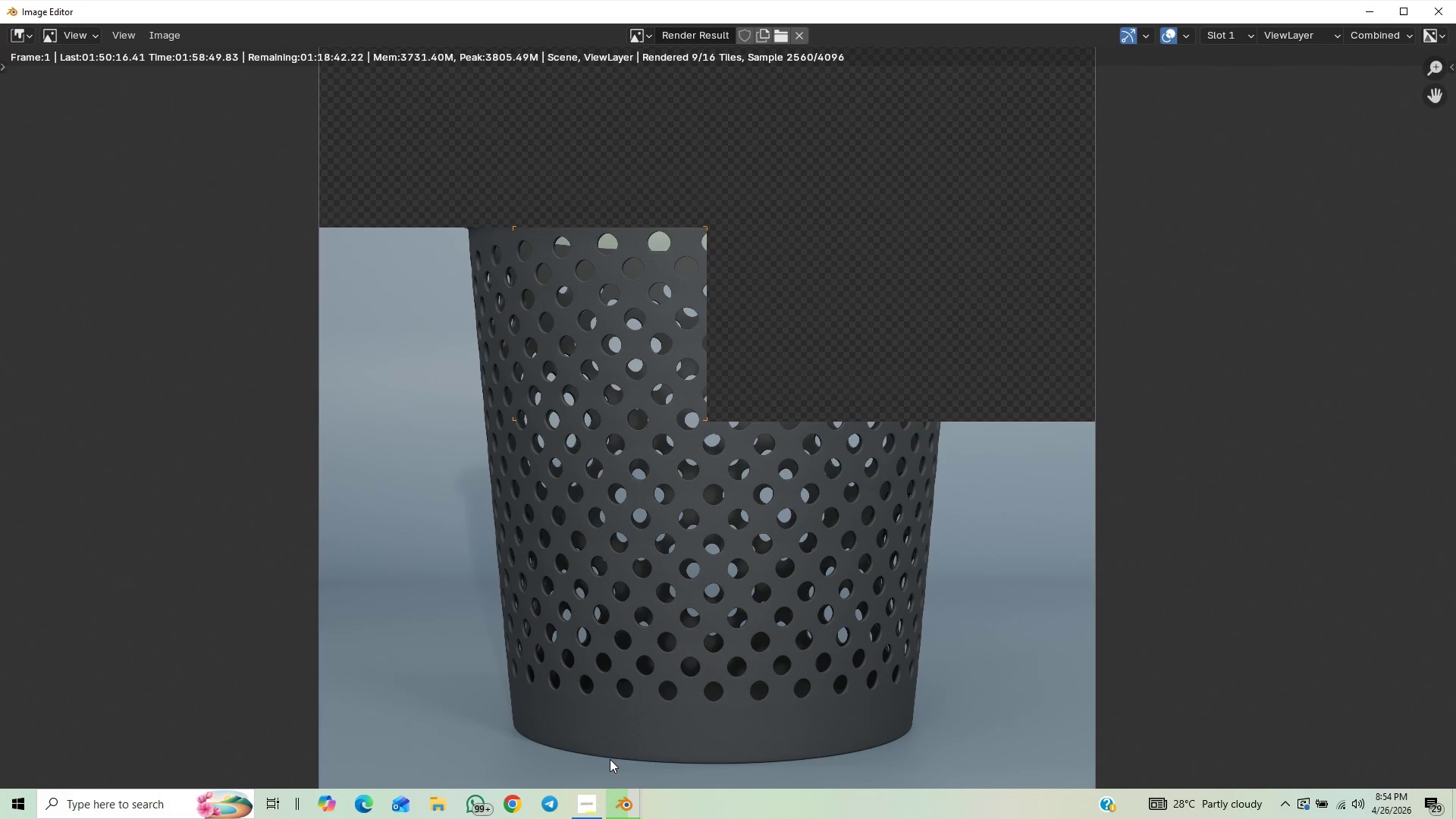 
left_click([594, 807])